 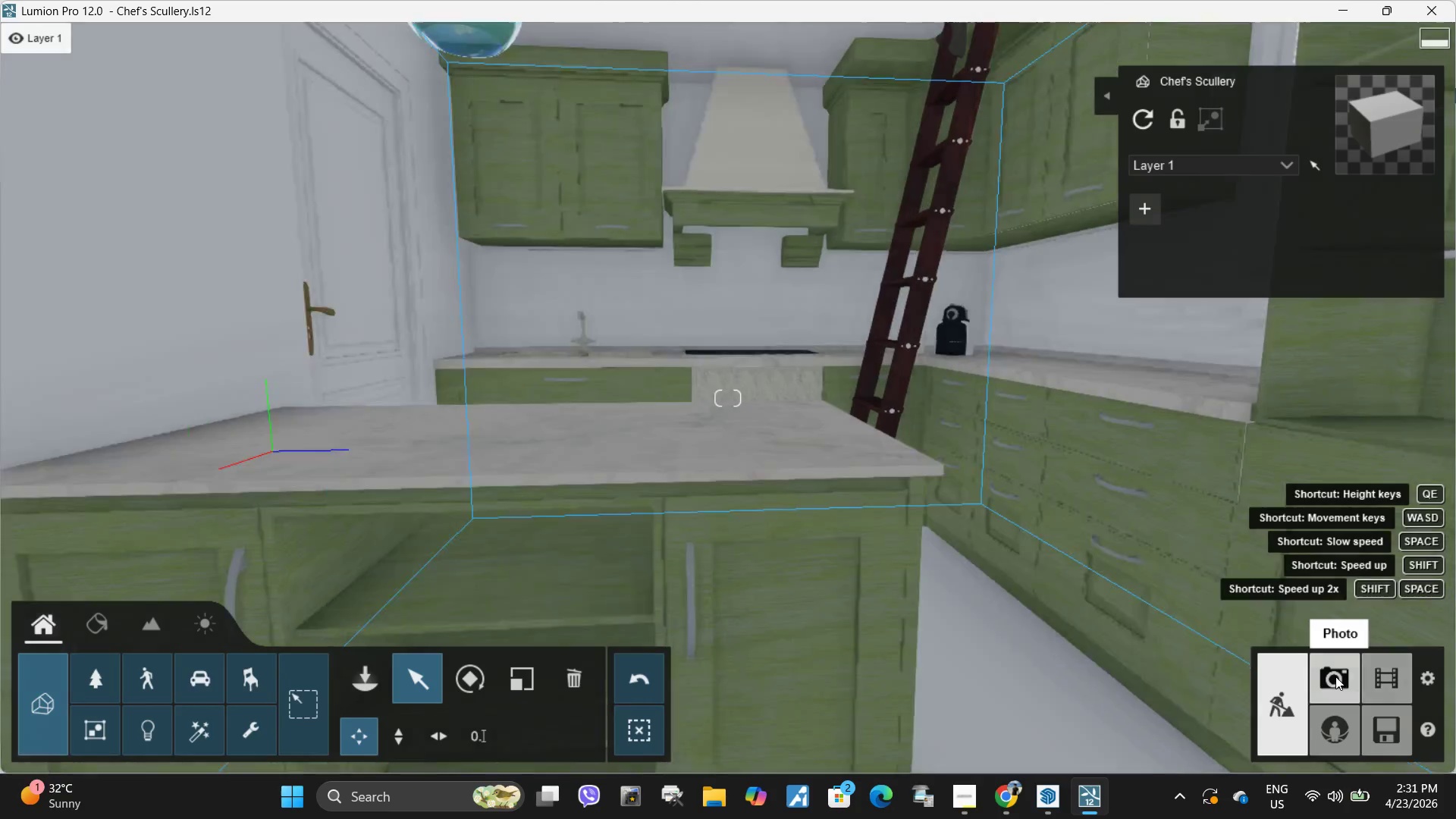 
left_click([1335, 676])
 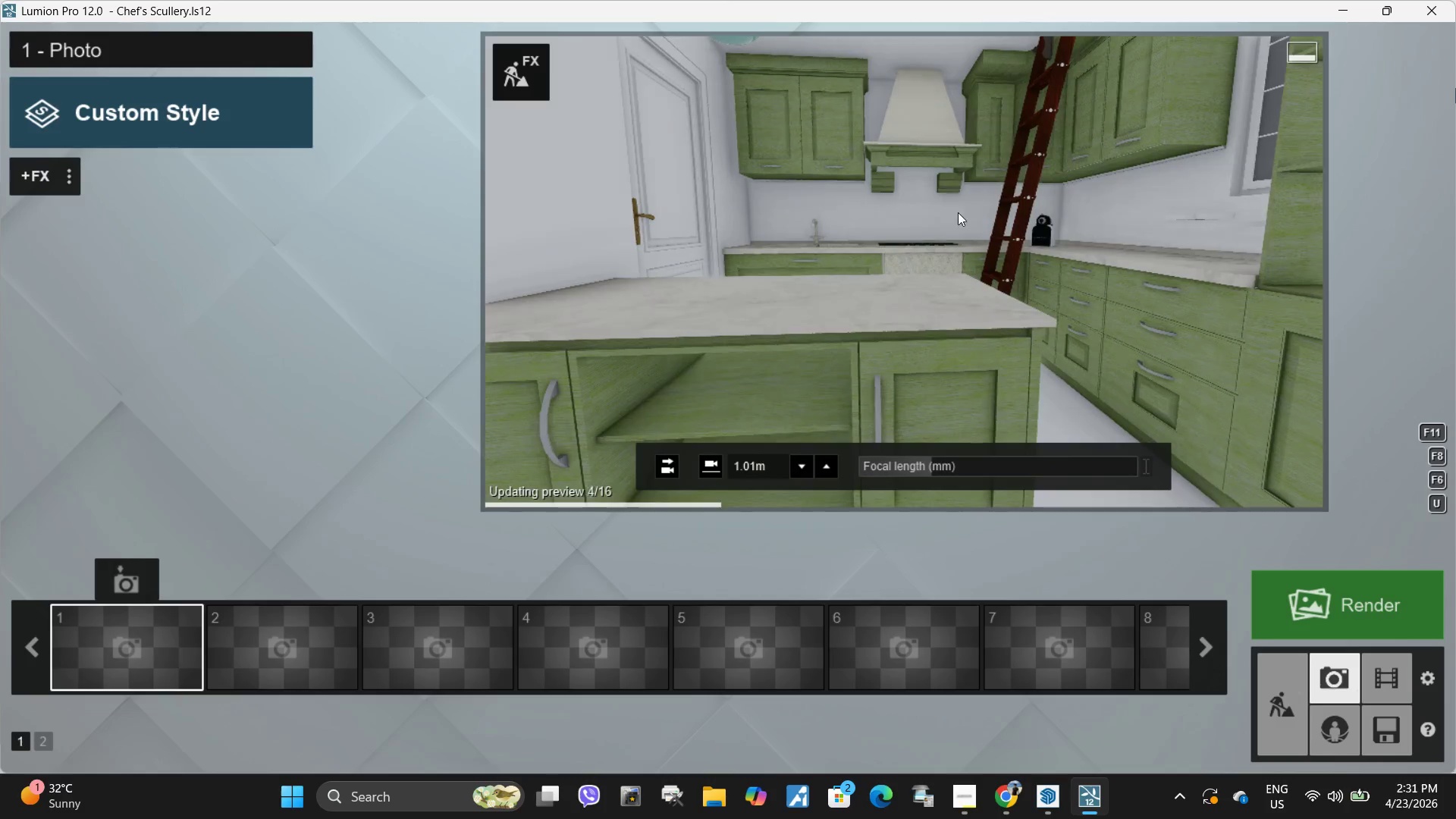 
type(asddawss)
 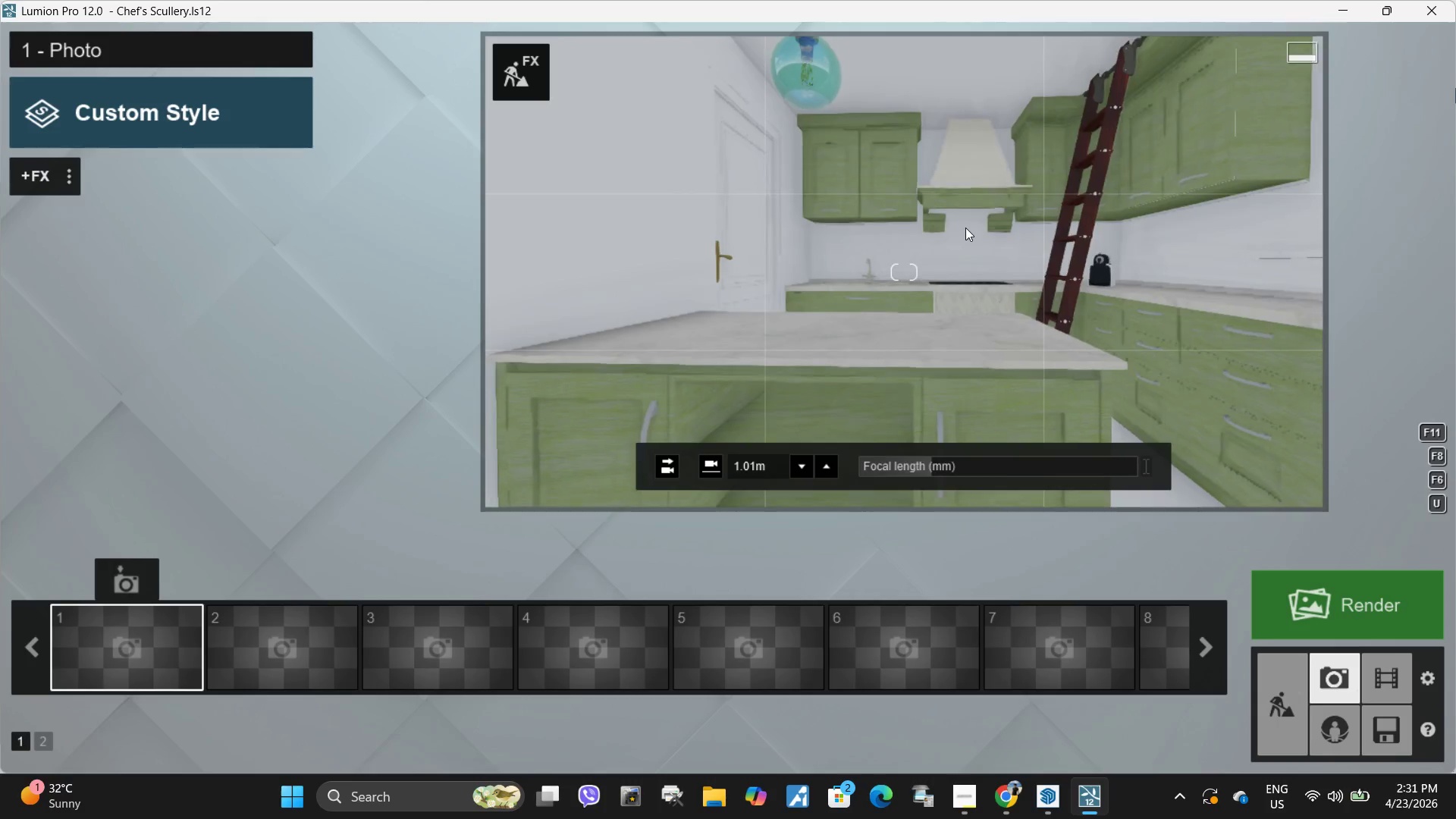 
type(wsssawa)
 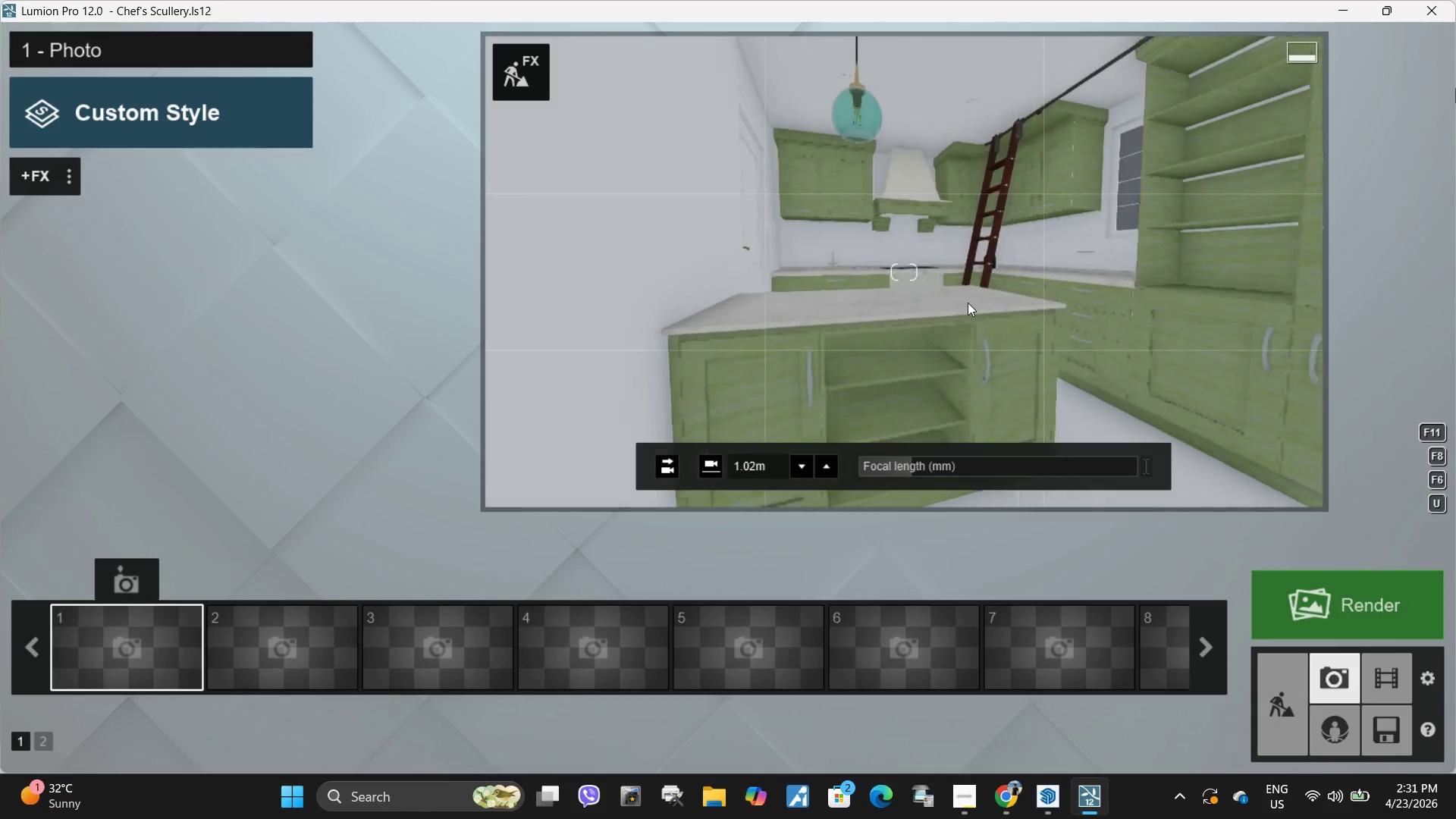 
left_click_drag(start_coordinate=[925, 463], to_coordinate=[913, 466])
 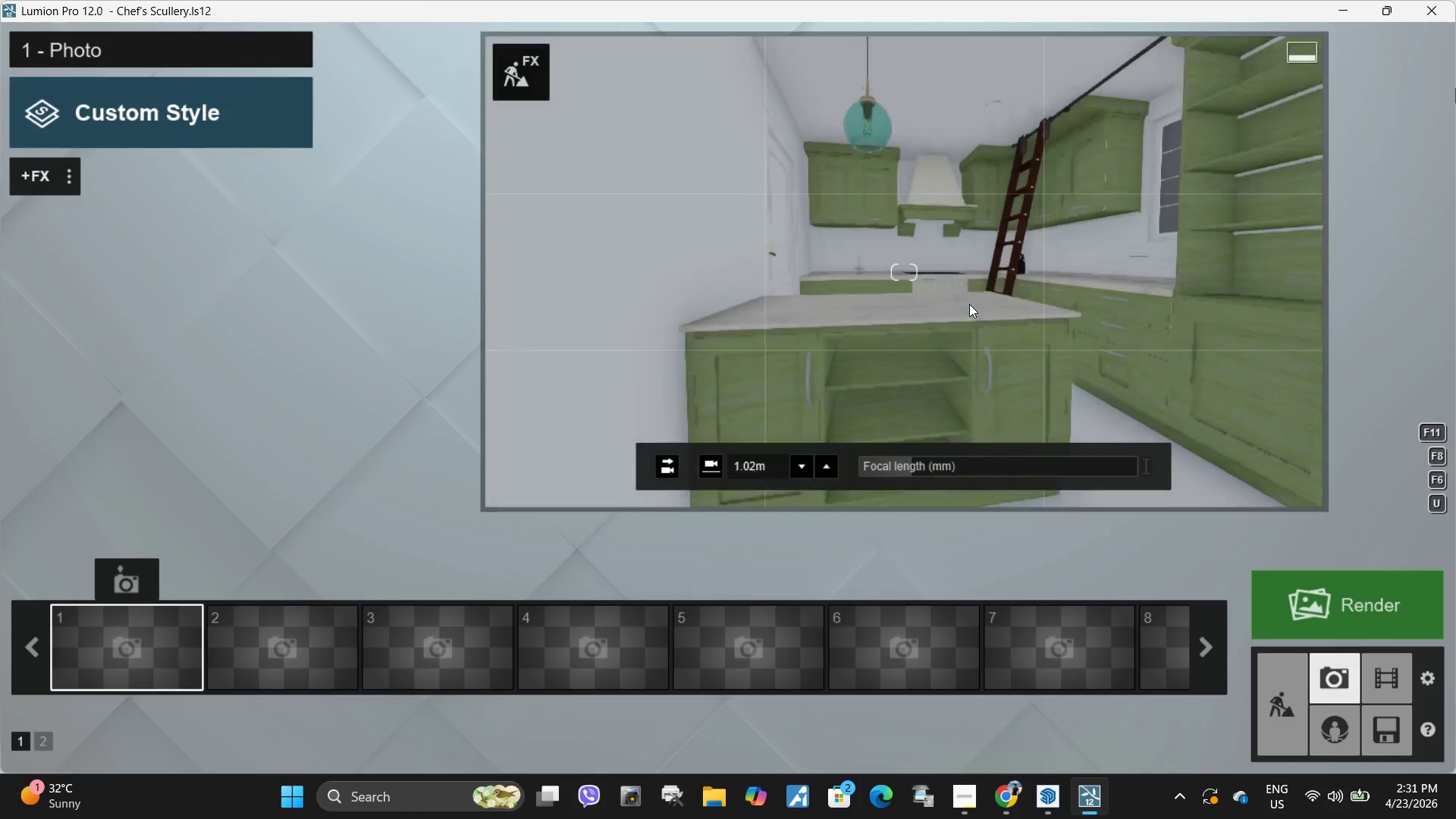 
type(dd)
 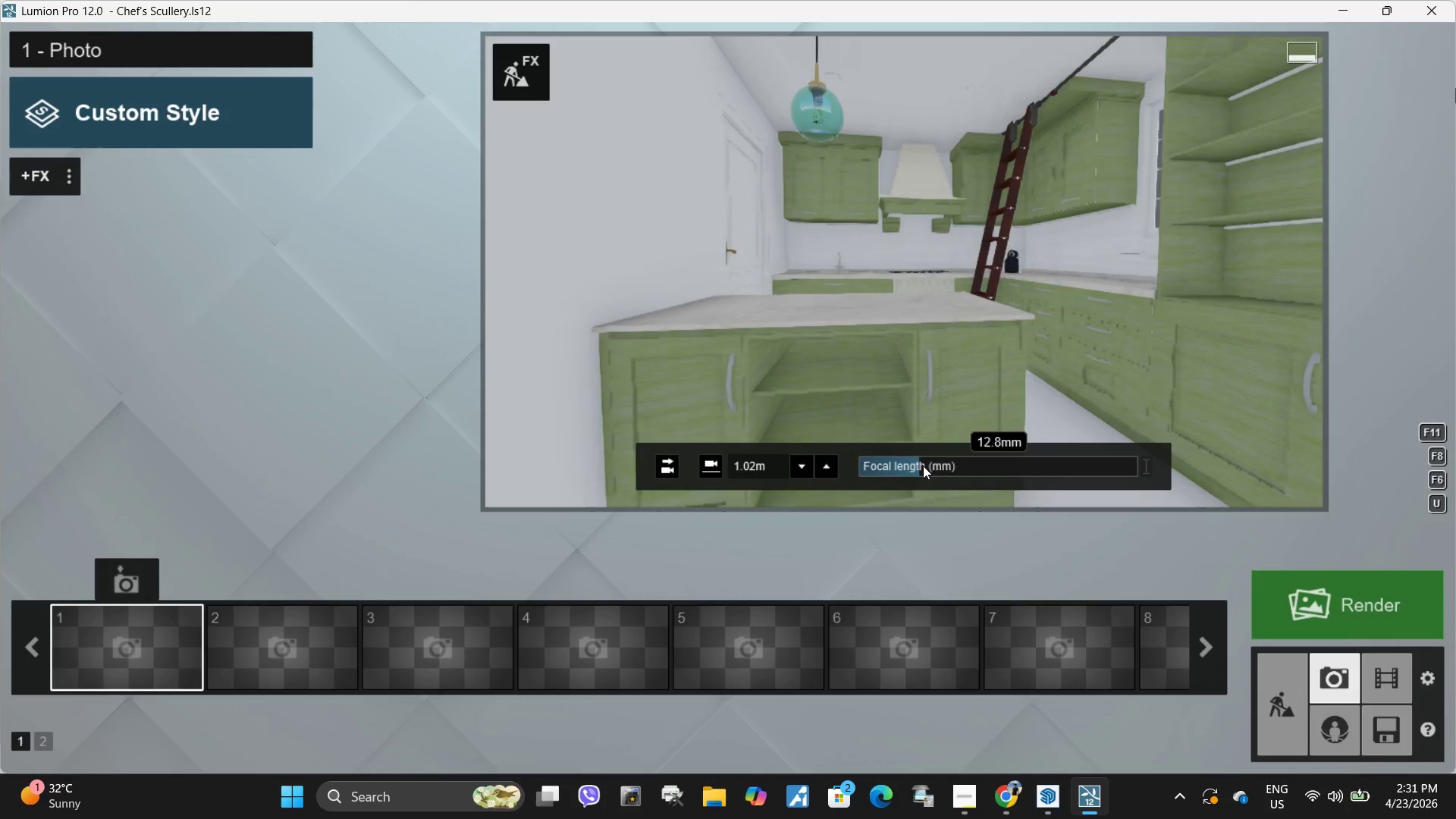 
type(dswa)
 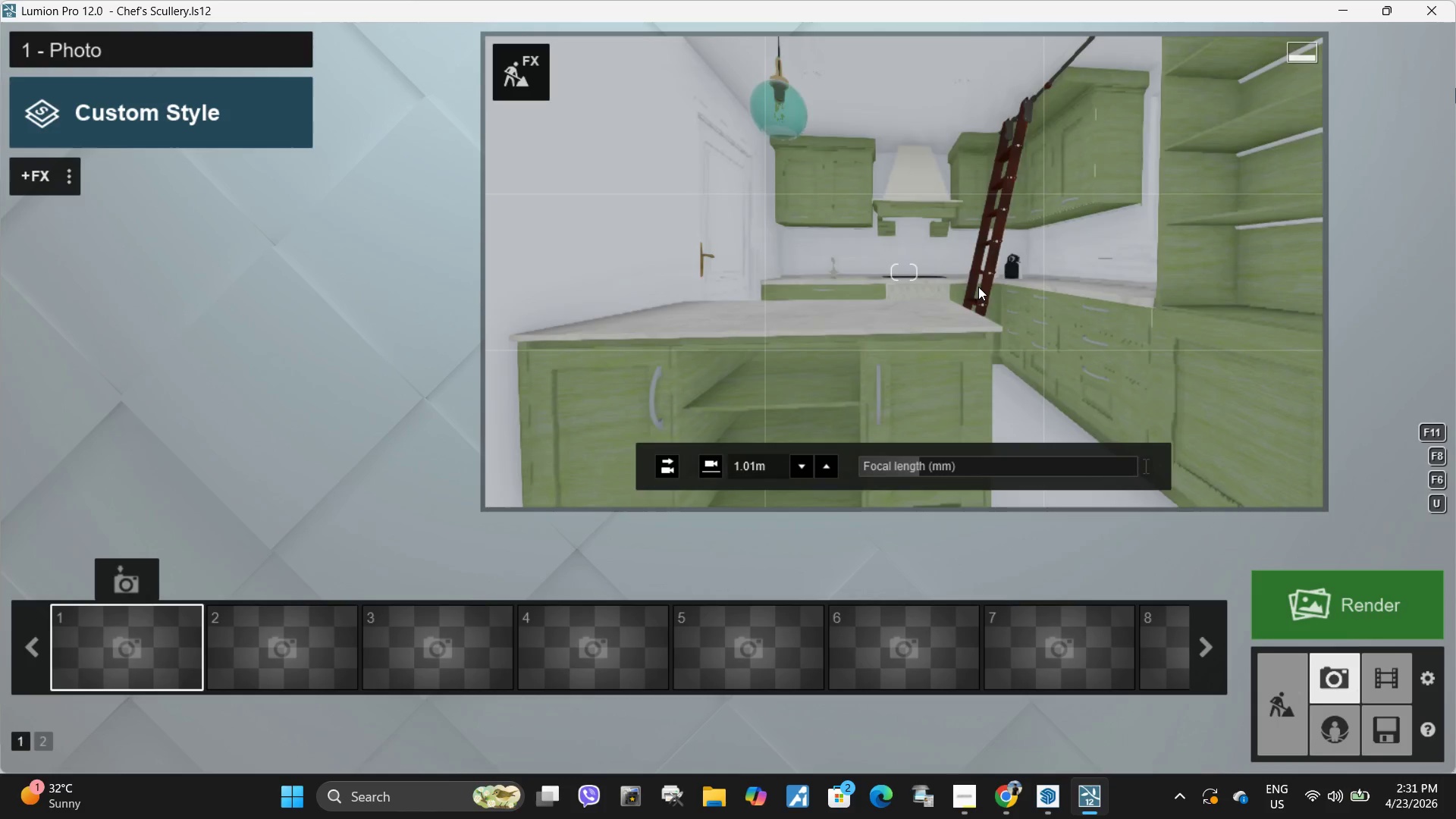 
key(A)
 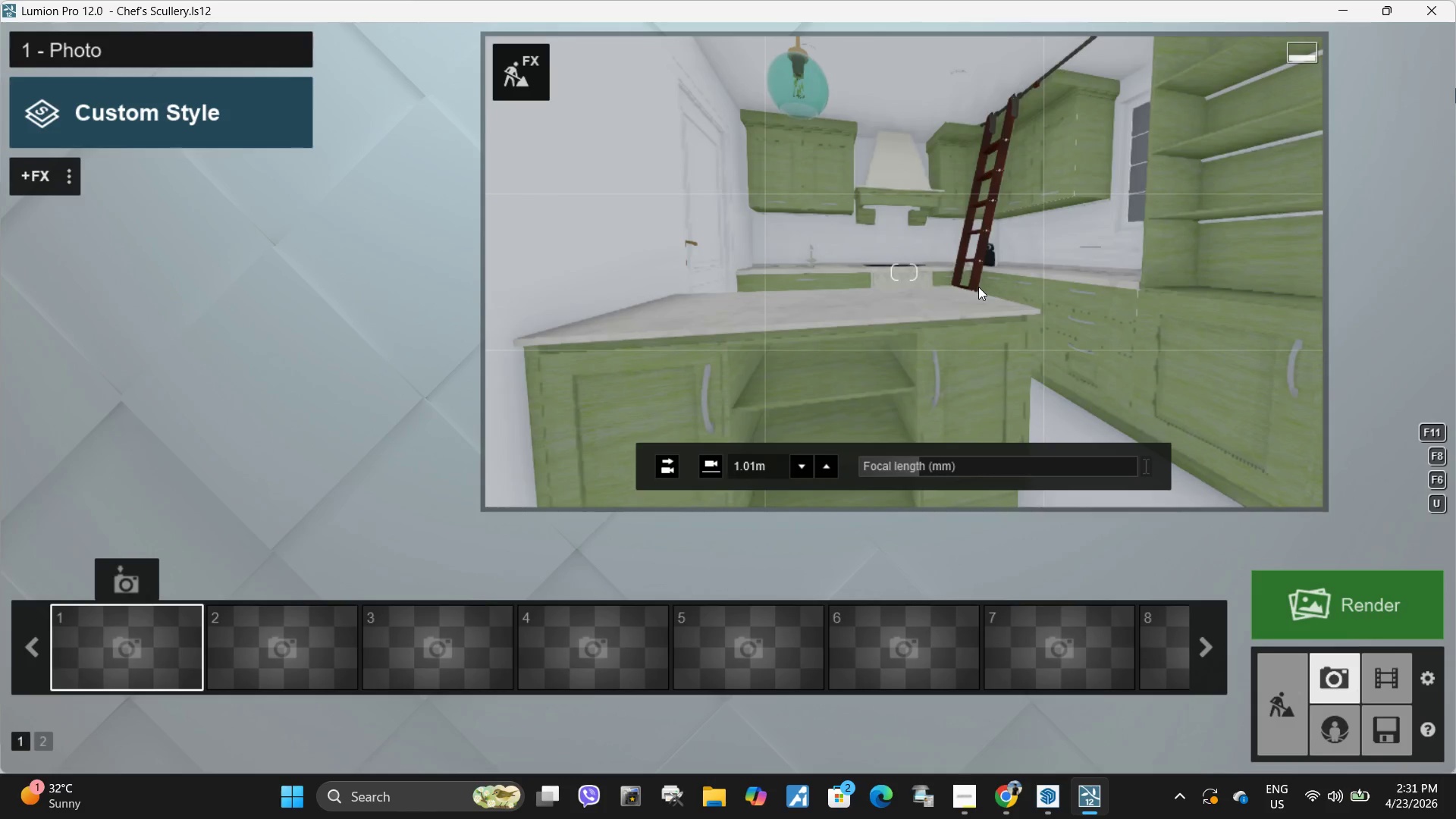 
type(dad)
 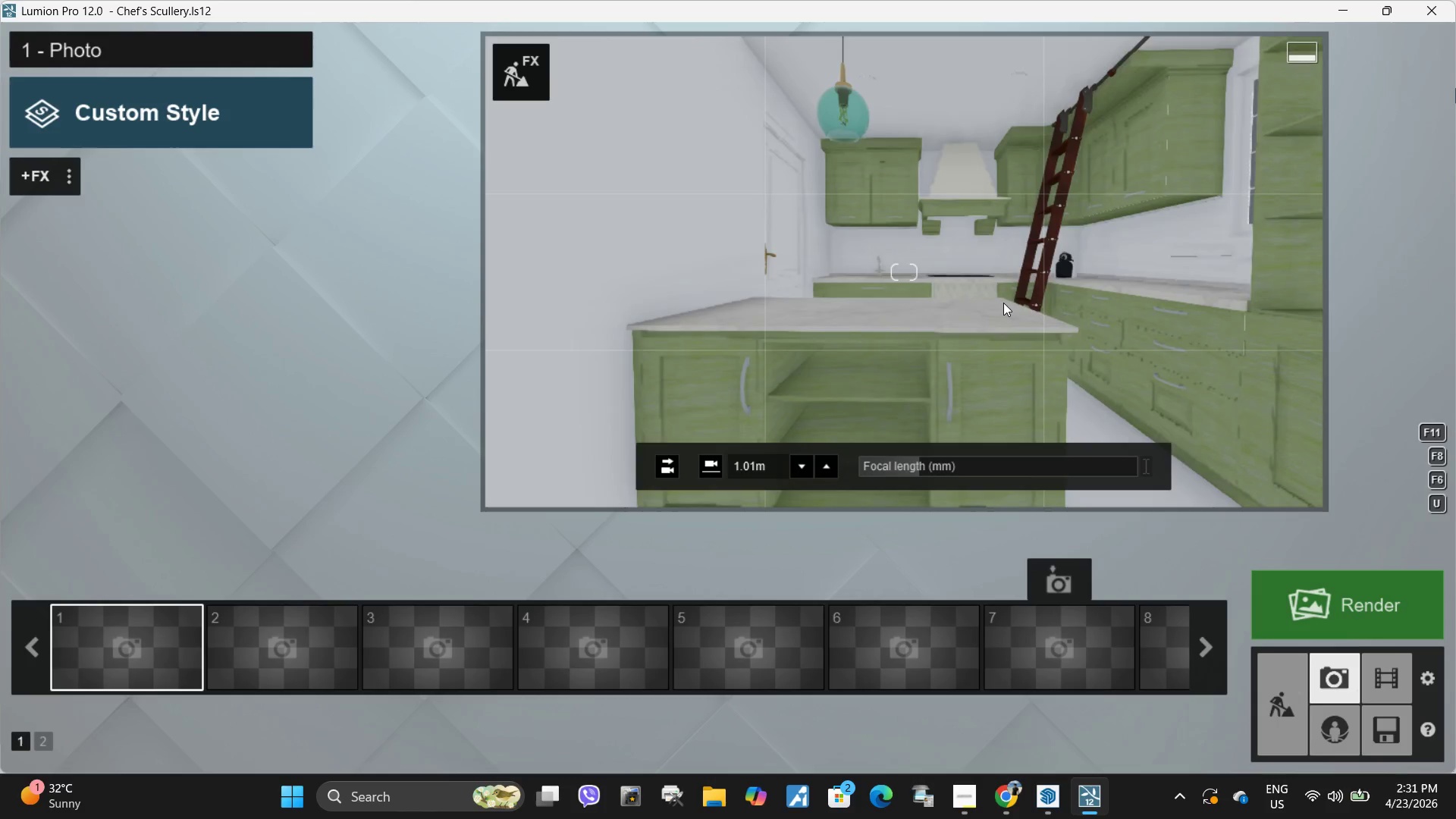 
left_click([1003, 303])
 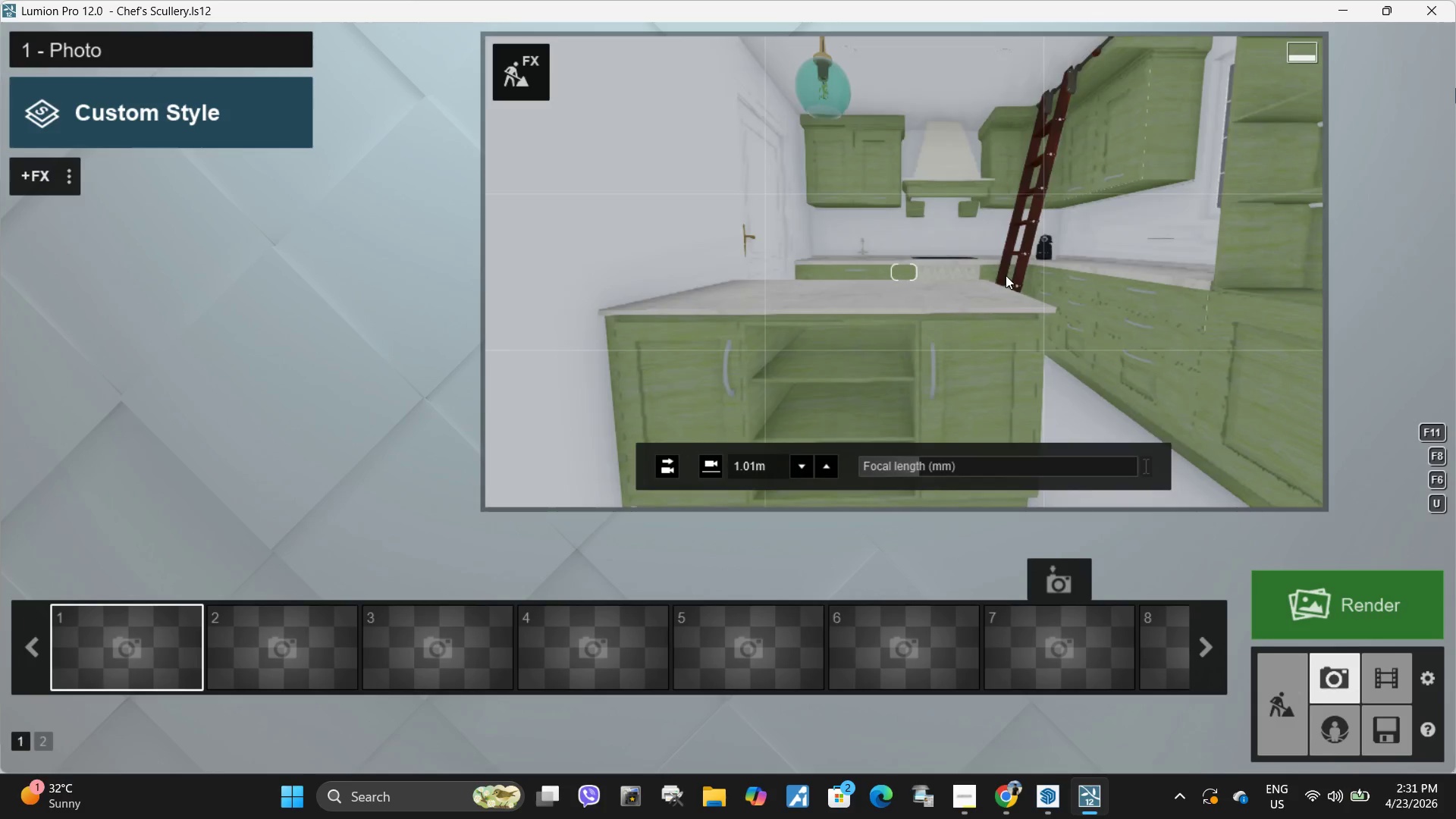 
left_click_drag(start_coordinate=[918, 465], to_coordinate=[912, 460])
 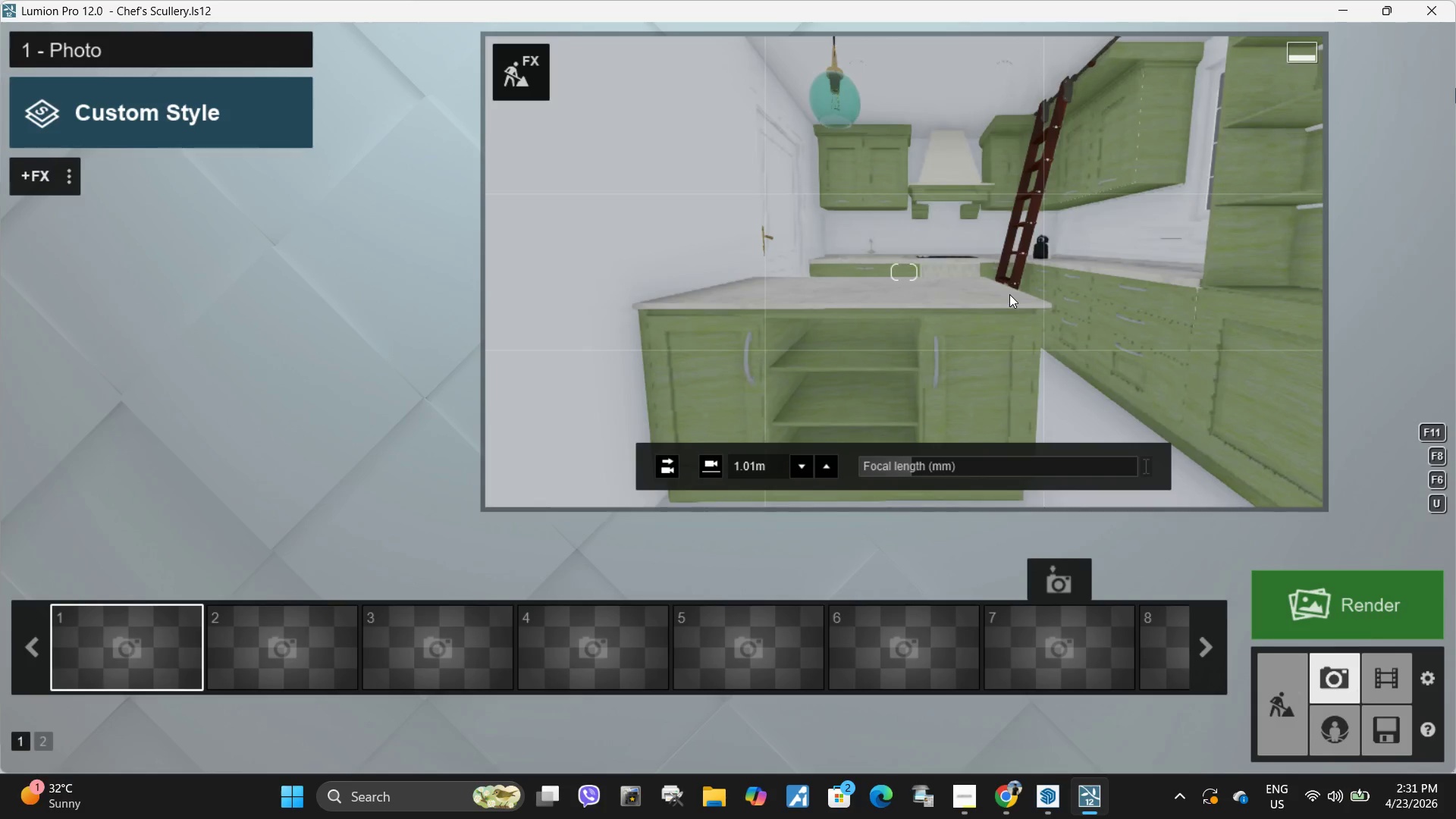 
left_click([1000, 290])
 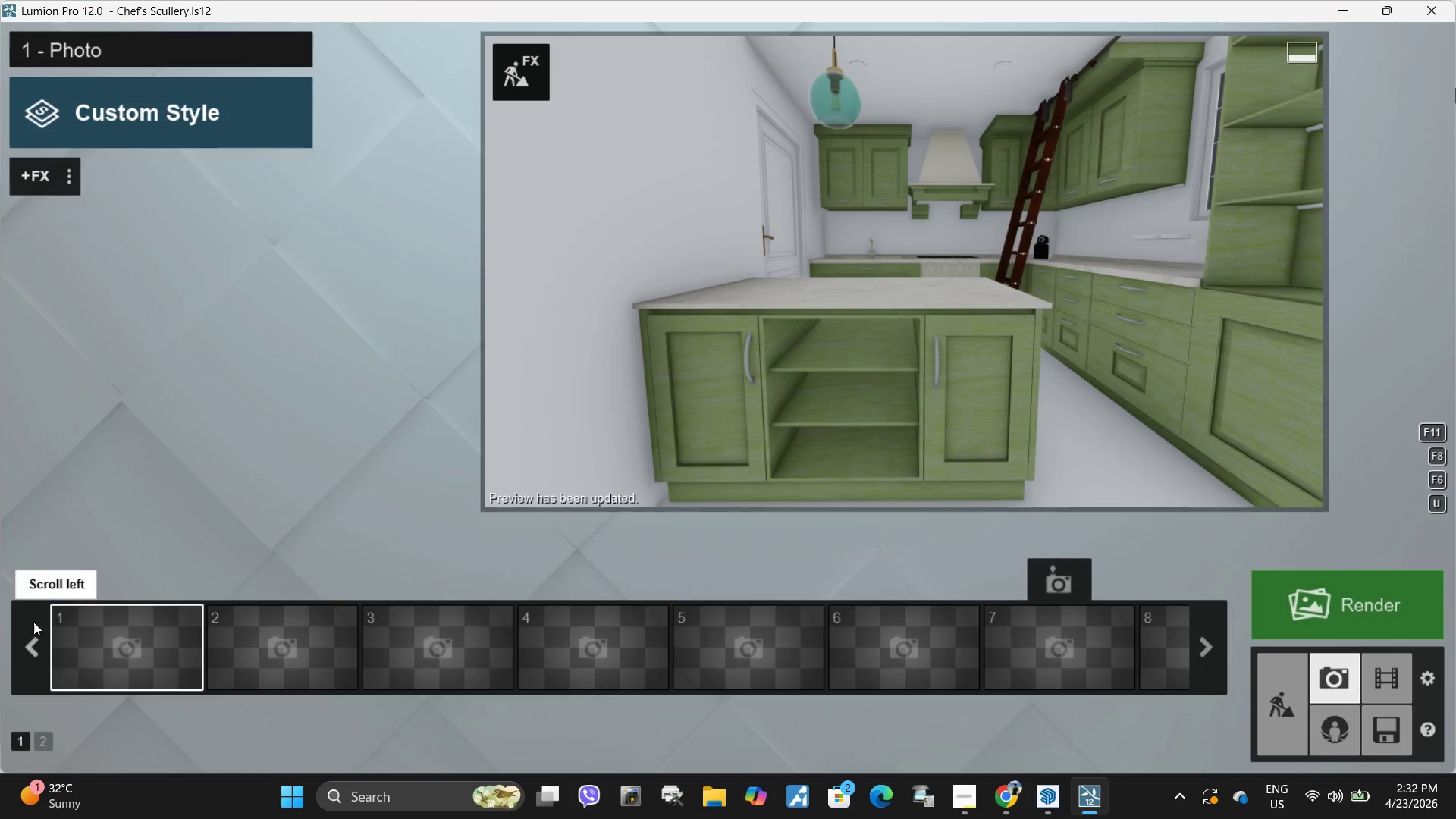 
left_click([118, 587])
 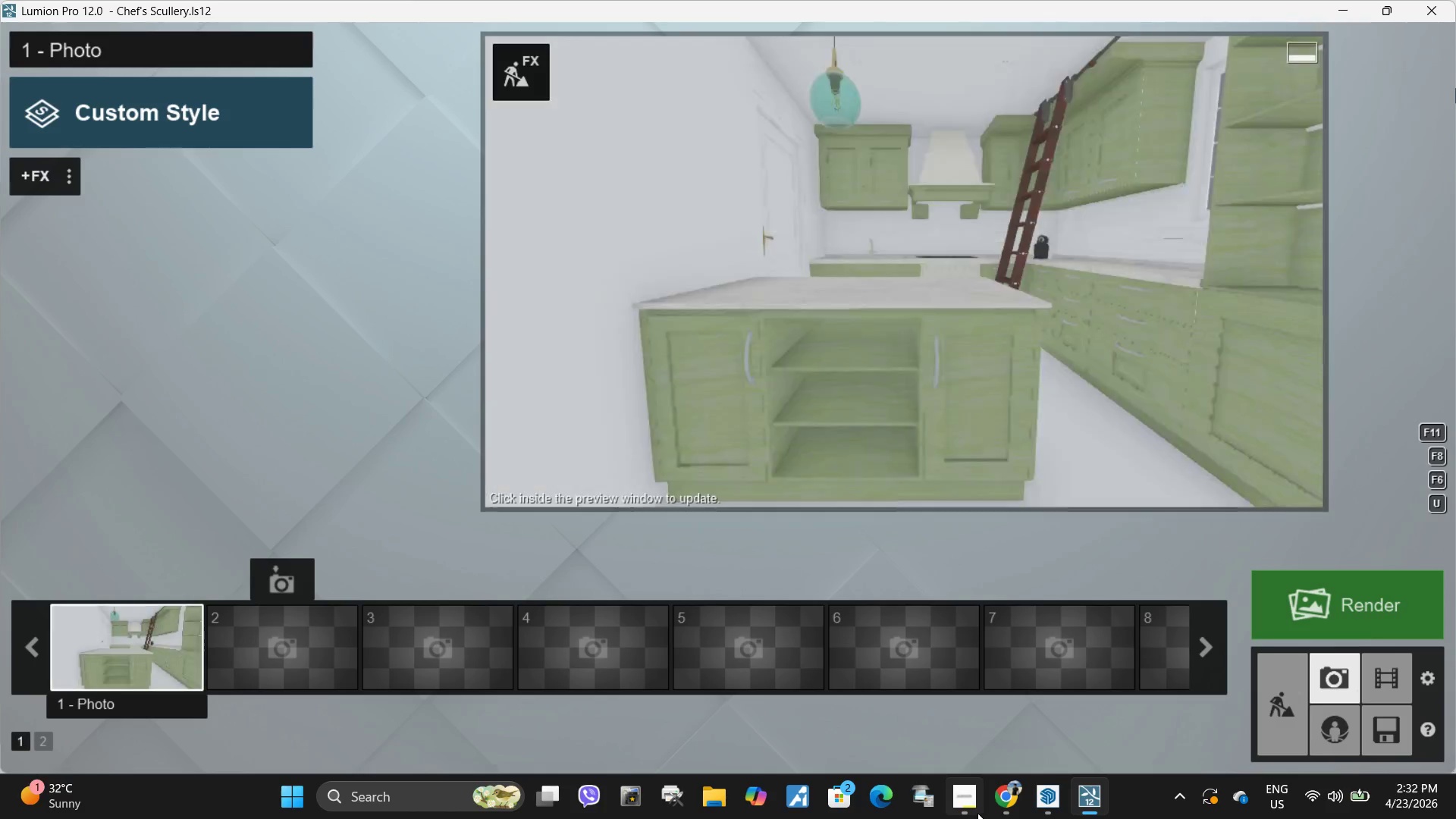 
left_click([971, 811])